 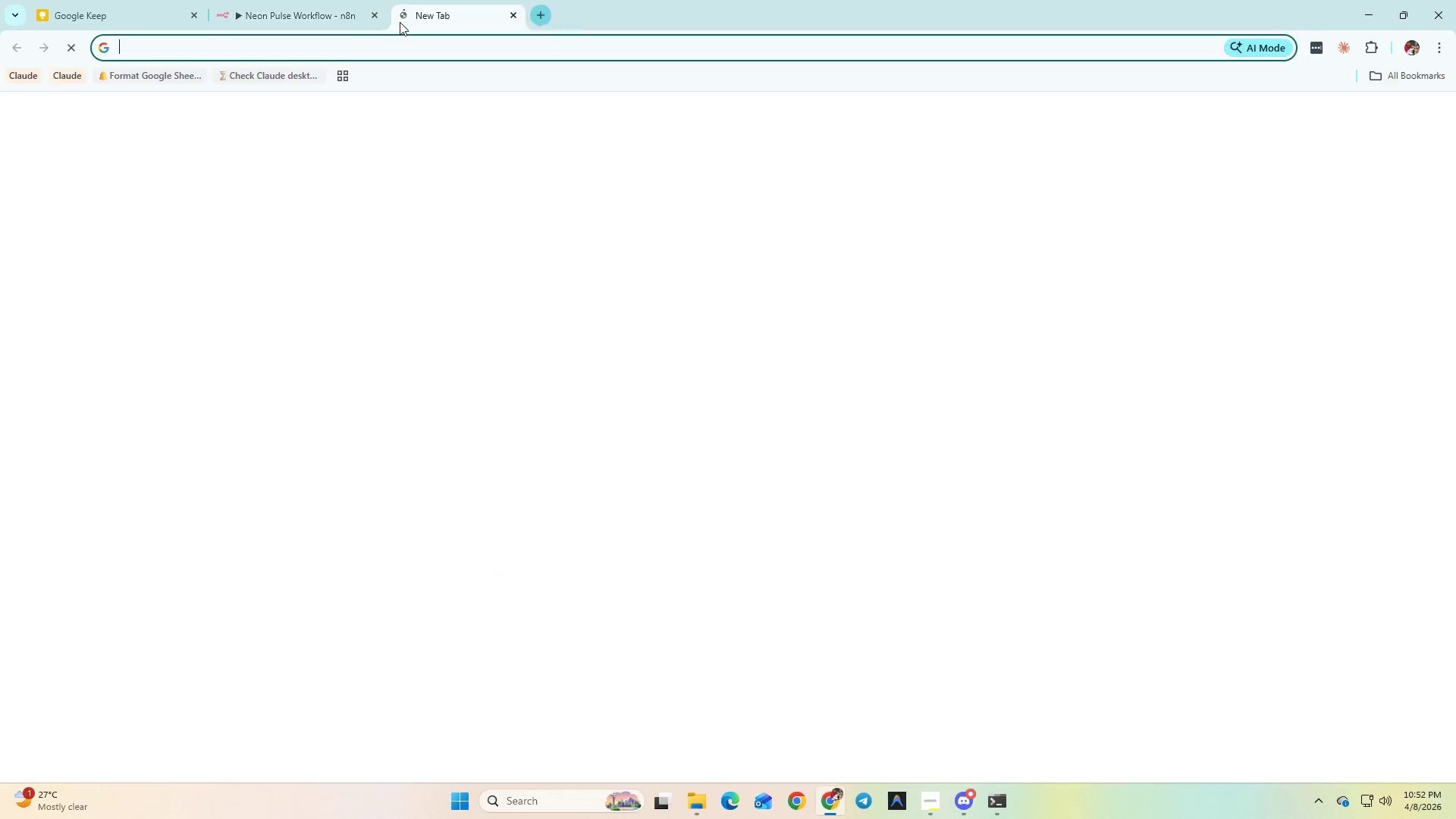 
type(gm)
 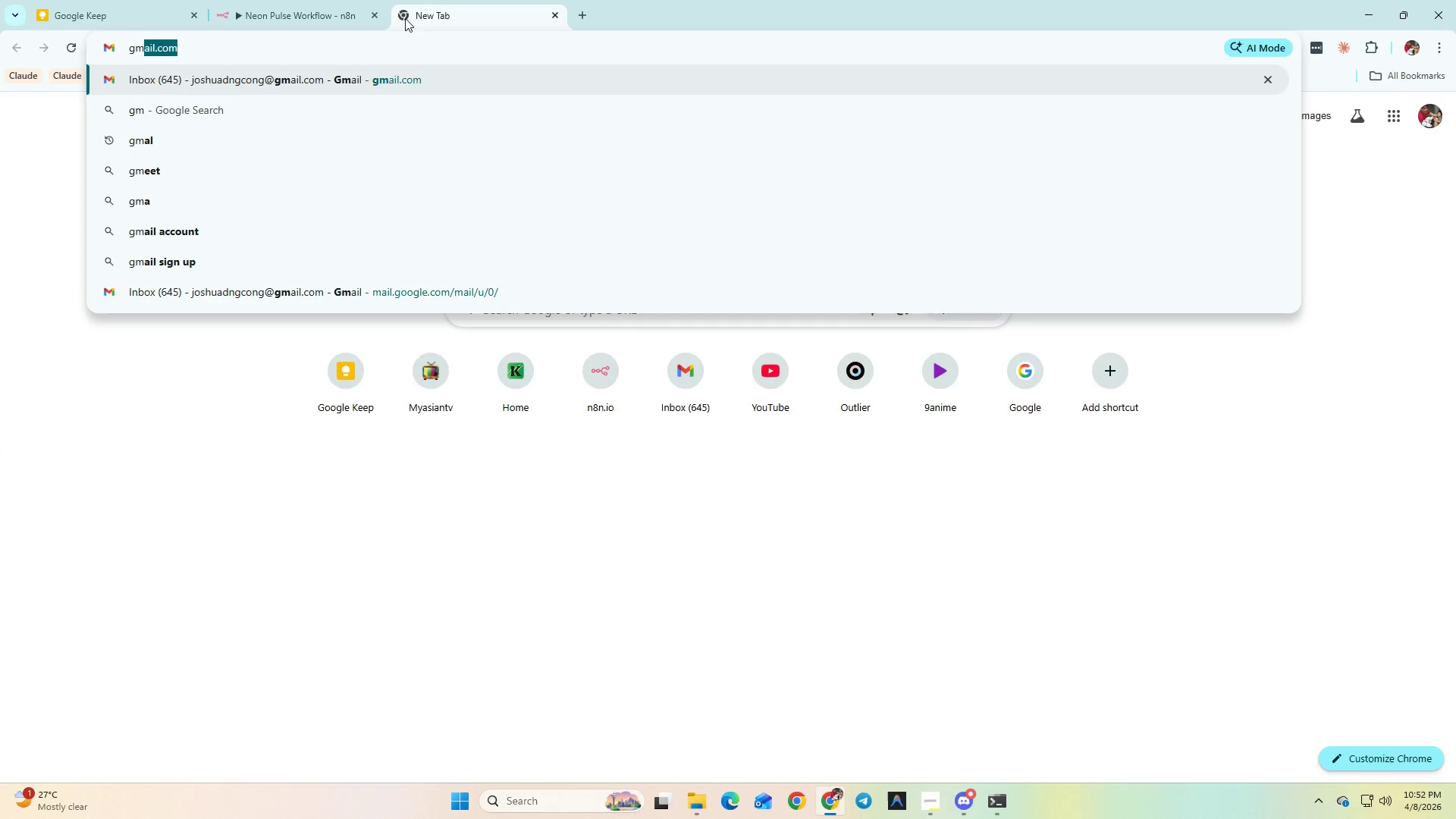 
key(Enter)
 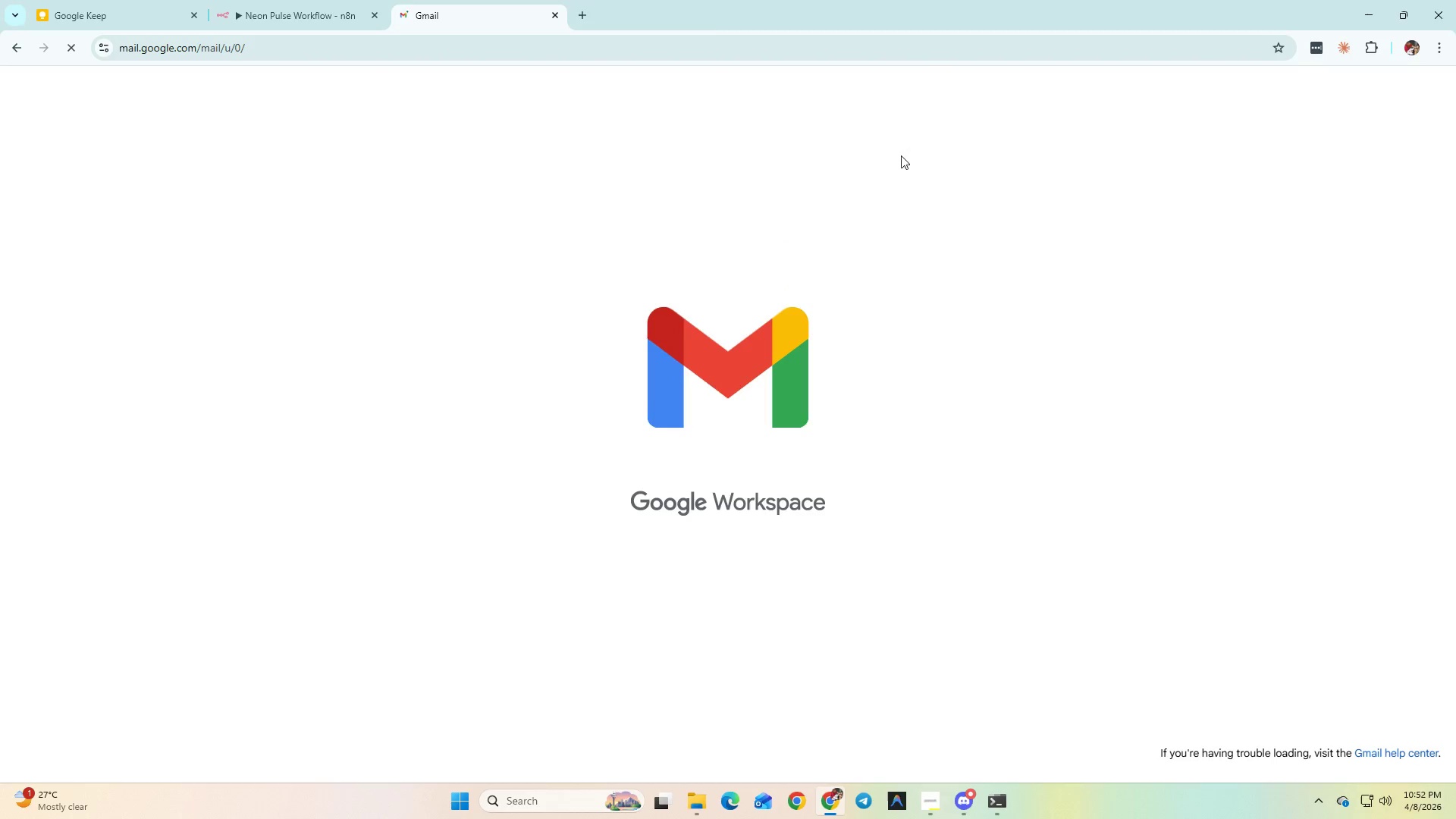 
mouse_move([871, 222])
 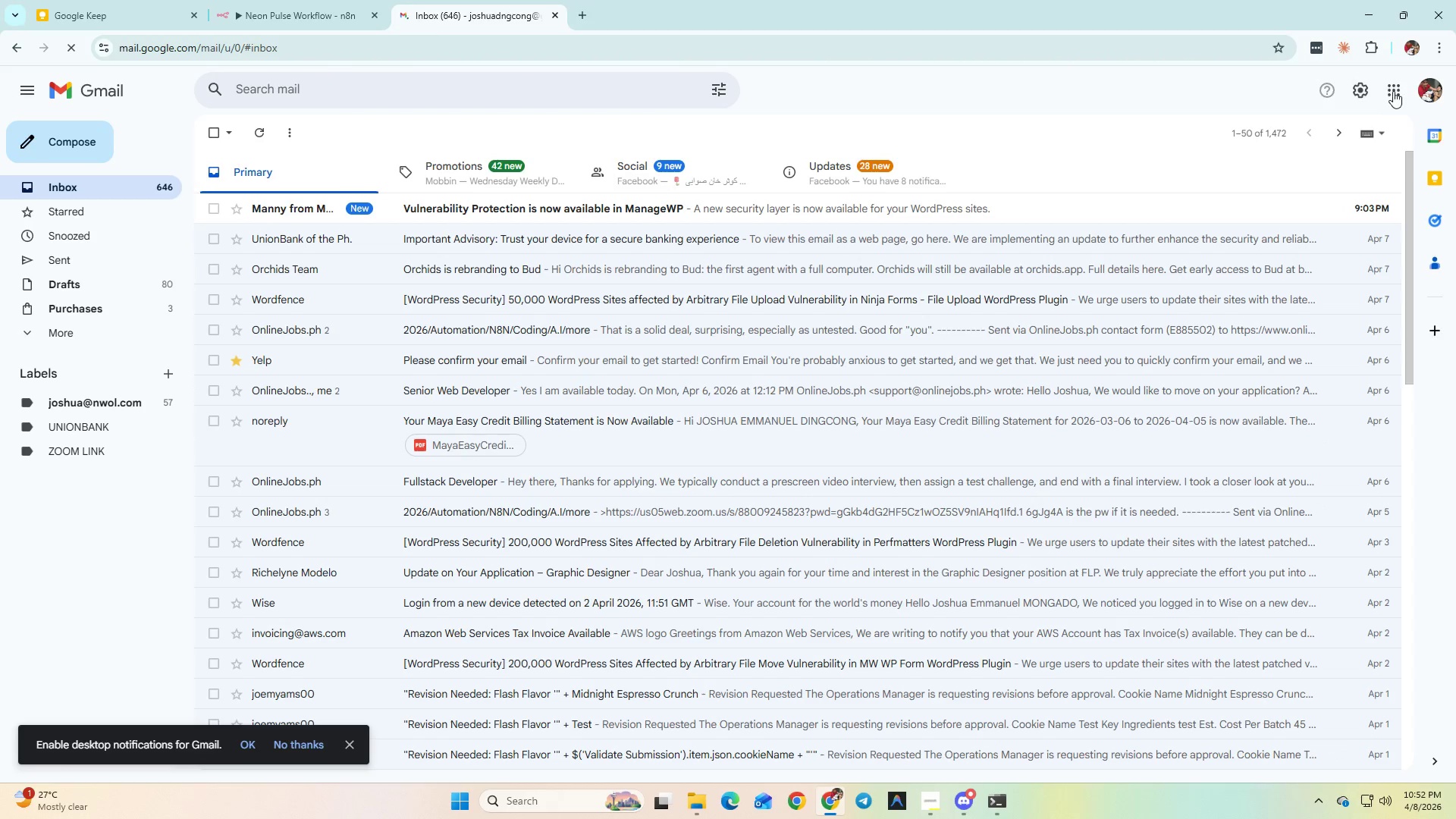 
left_click([1393, 91])
 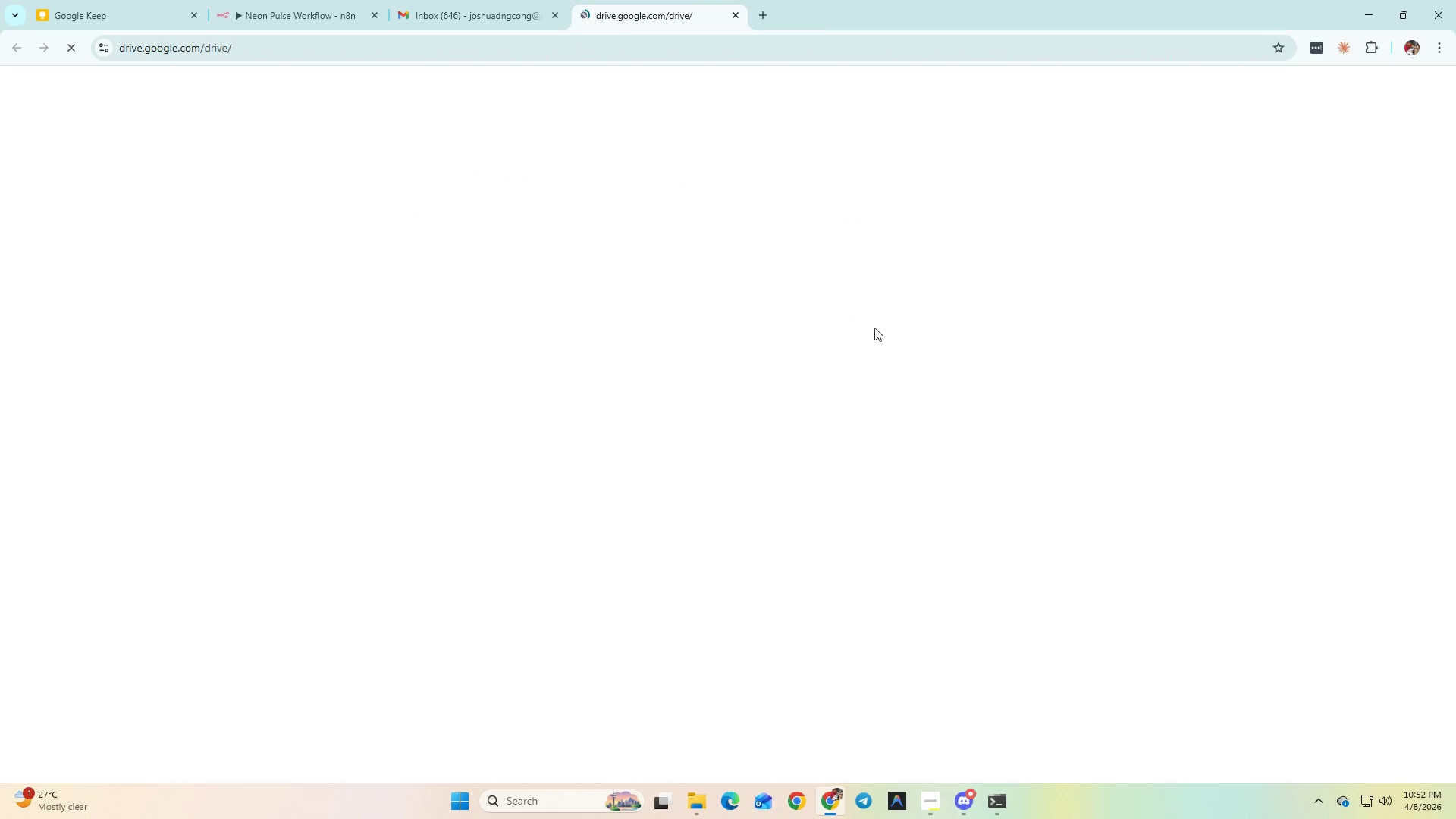 
left_click([290, 6])
 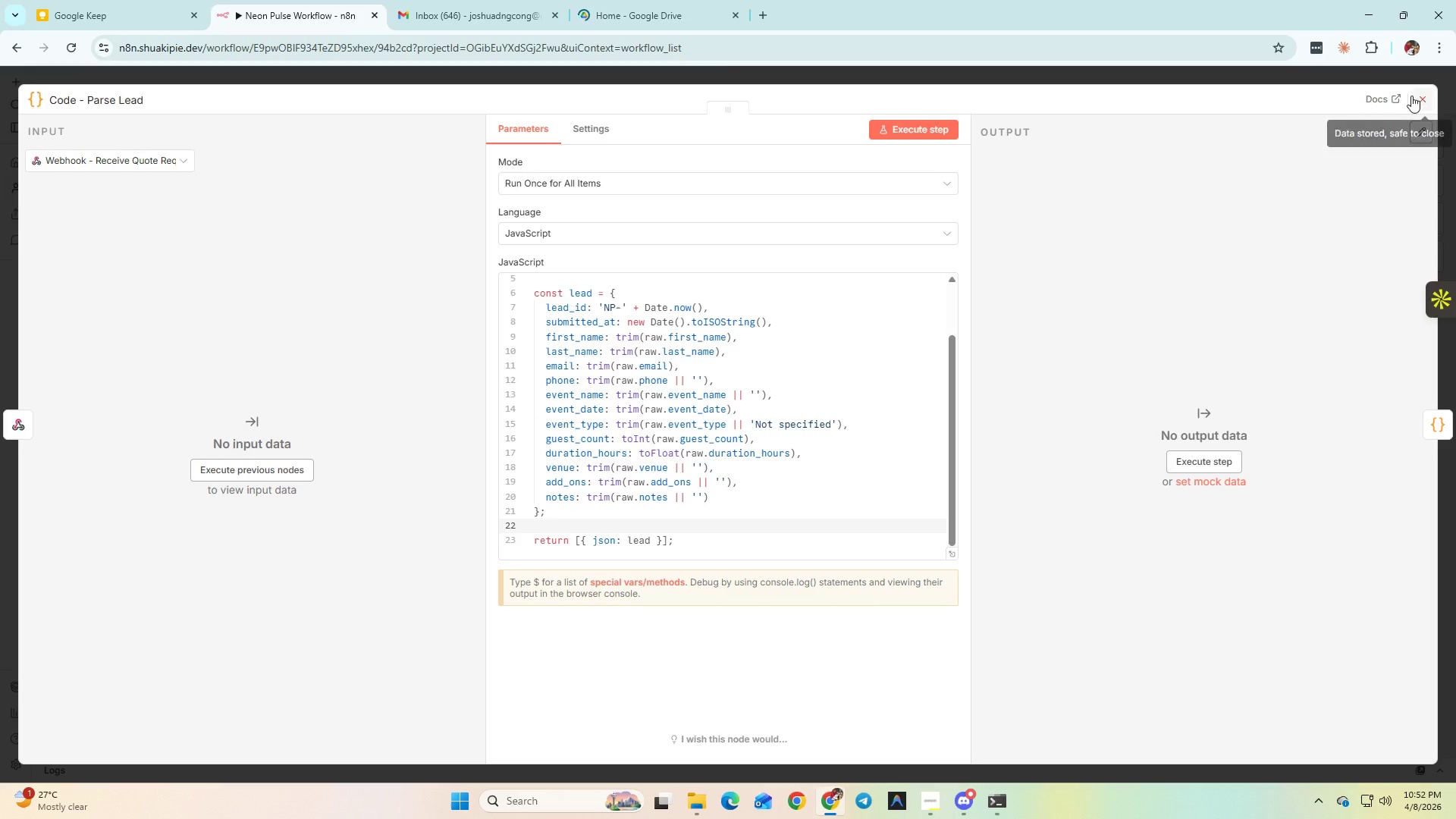 
left_click([1421, 92])
 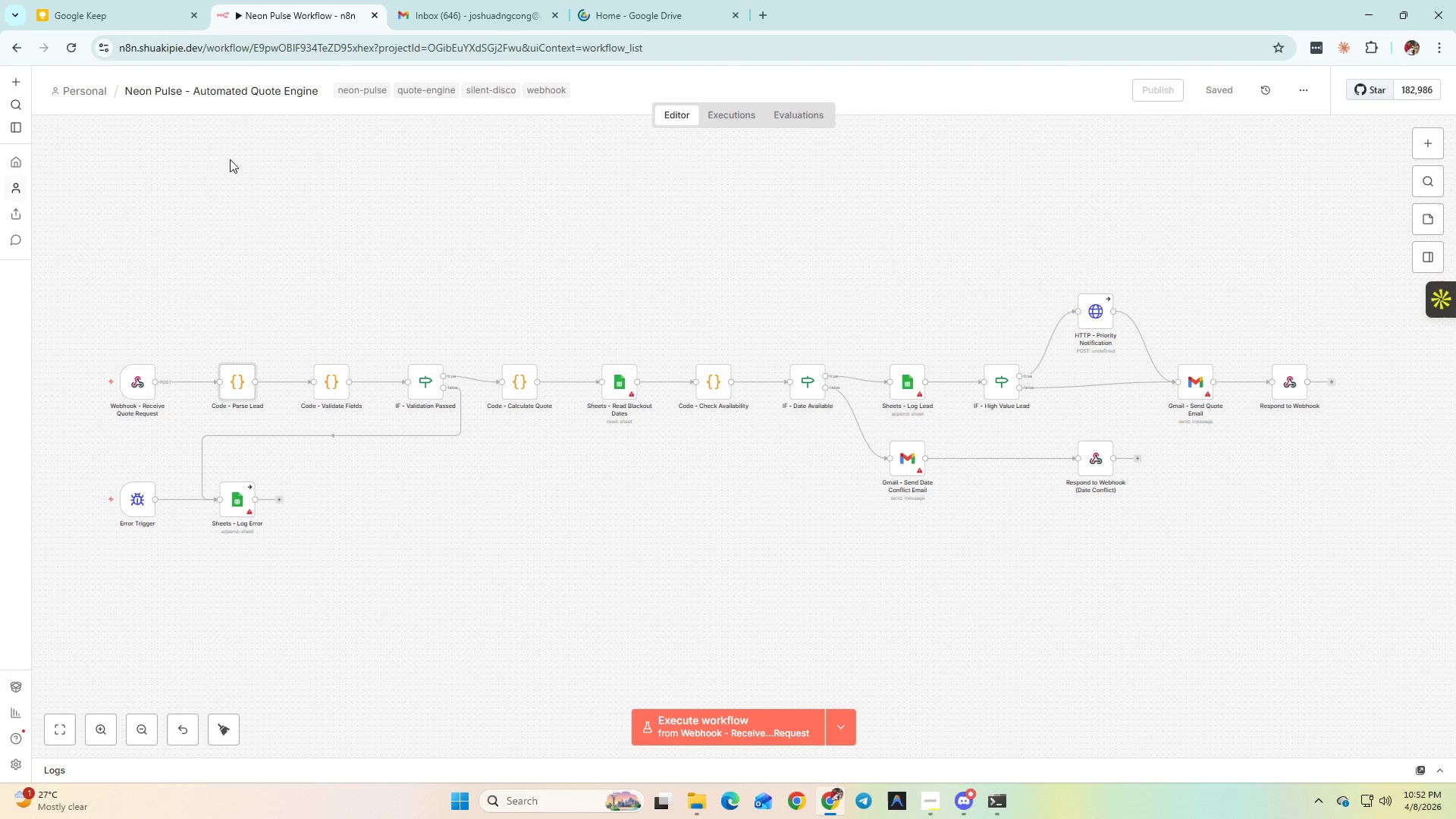 
left_click([268, 90])
 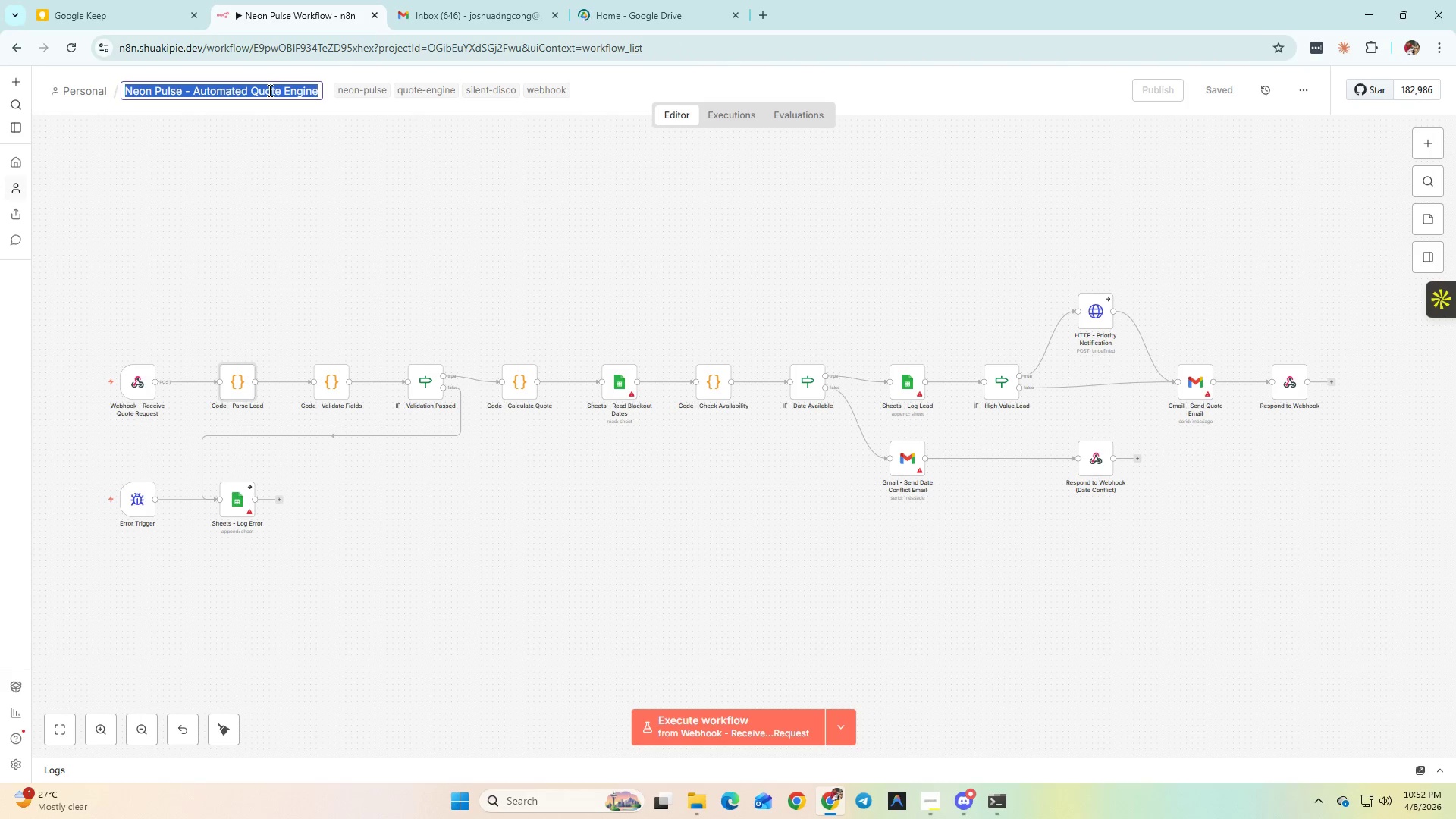 
key(Control+C)
 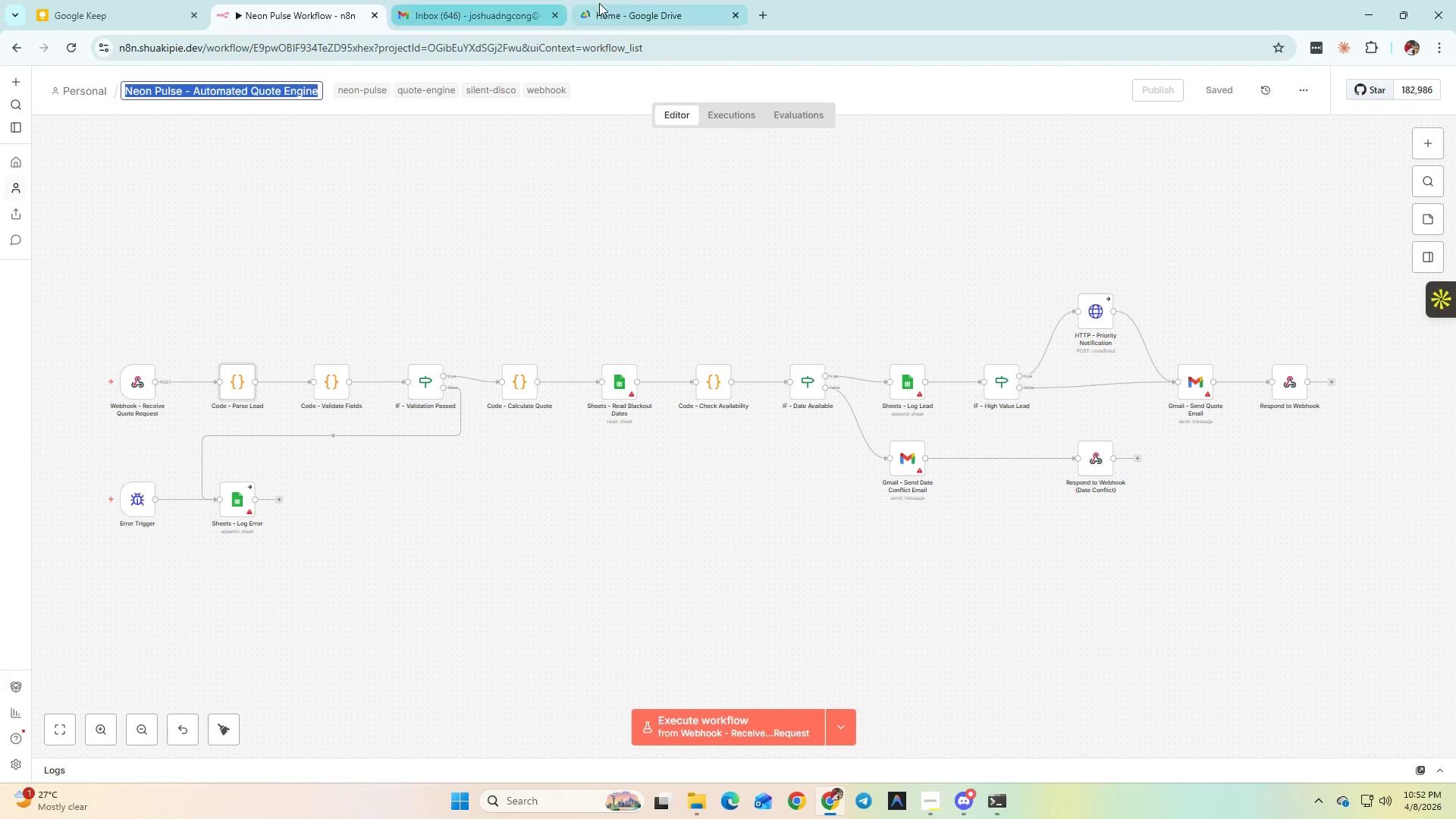 
left_click([629, 0])
 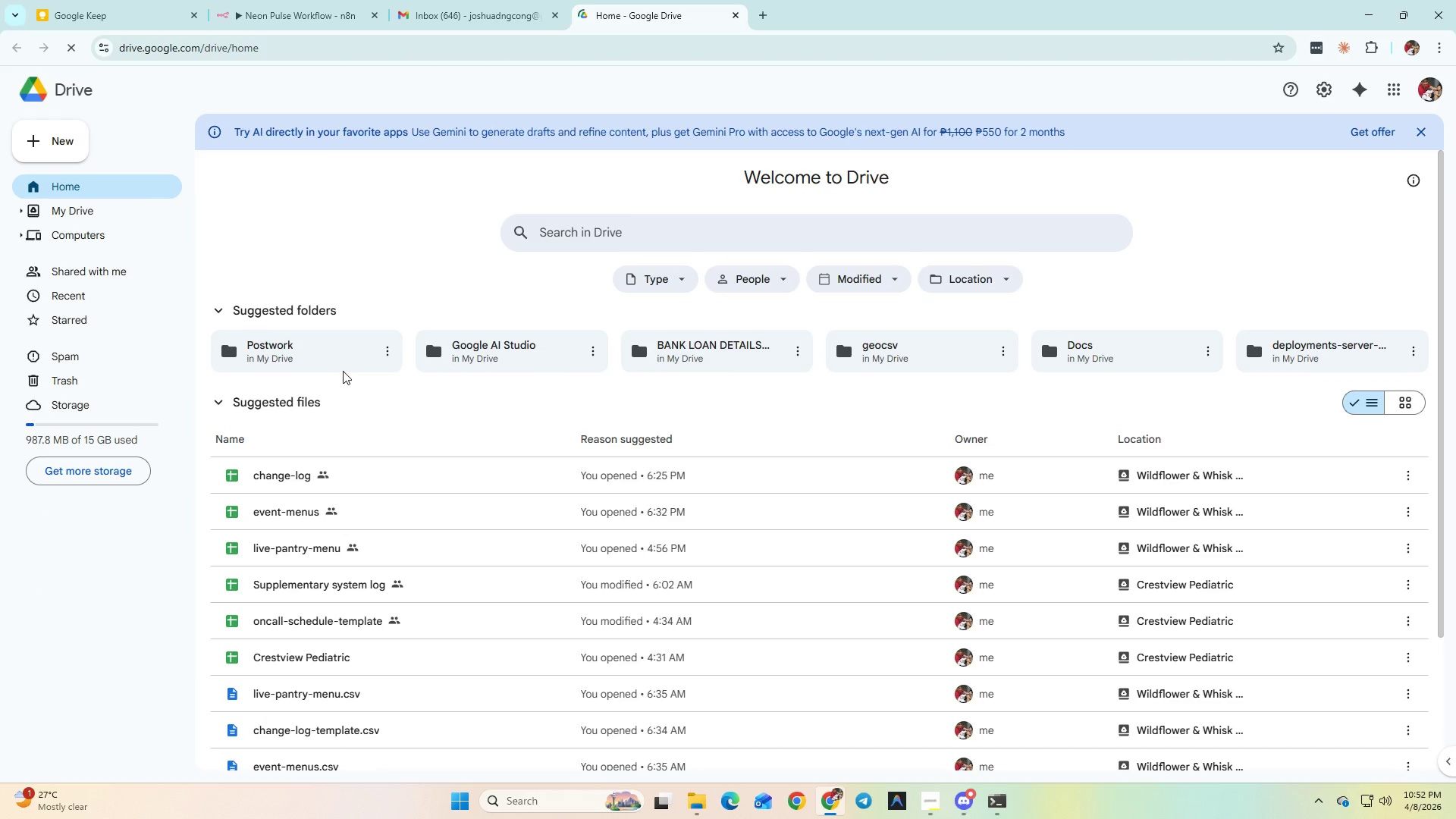 
double_click([337, 359])
 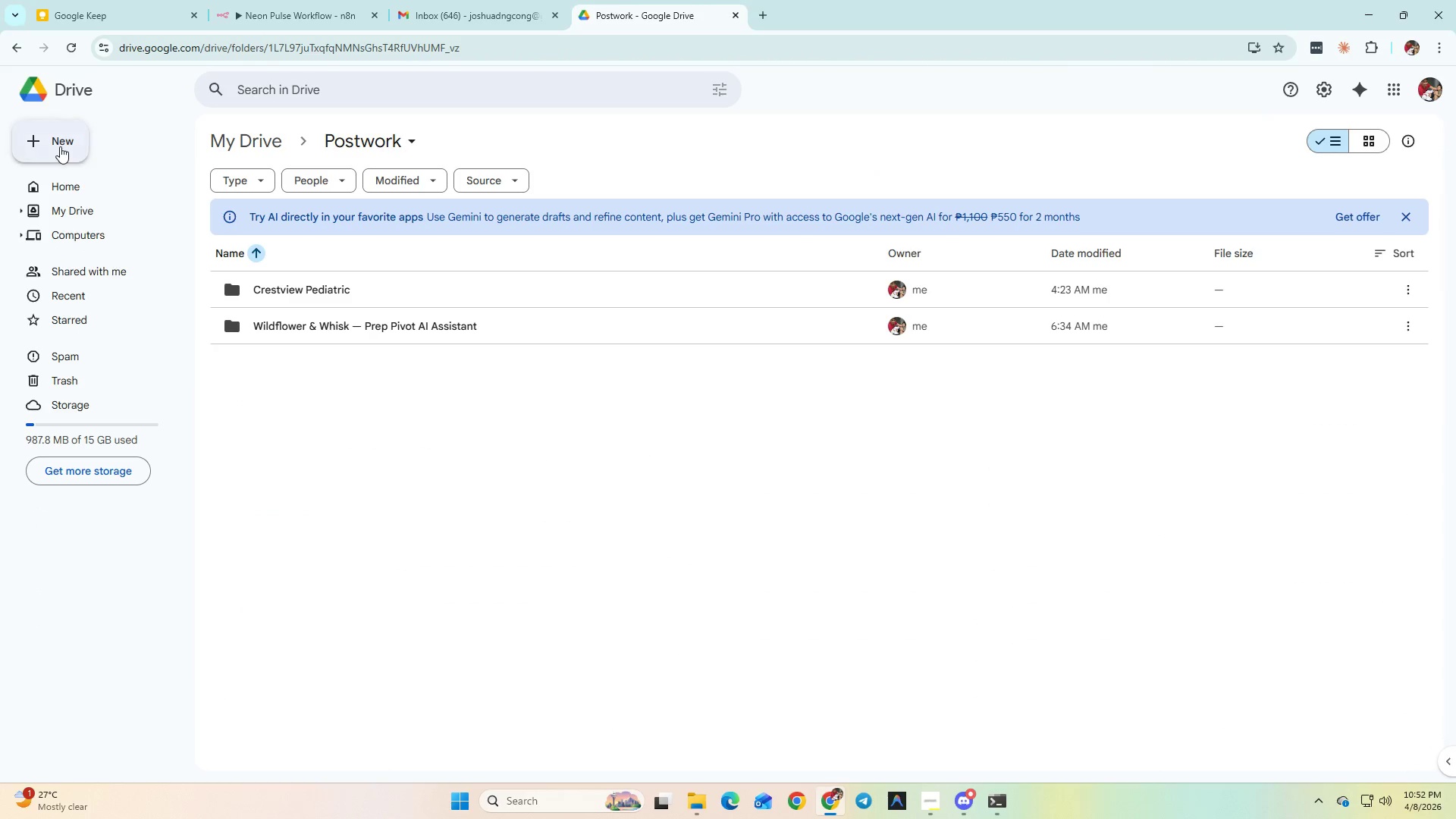 
left_click([115, 142])
 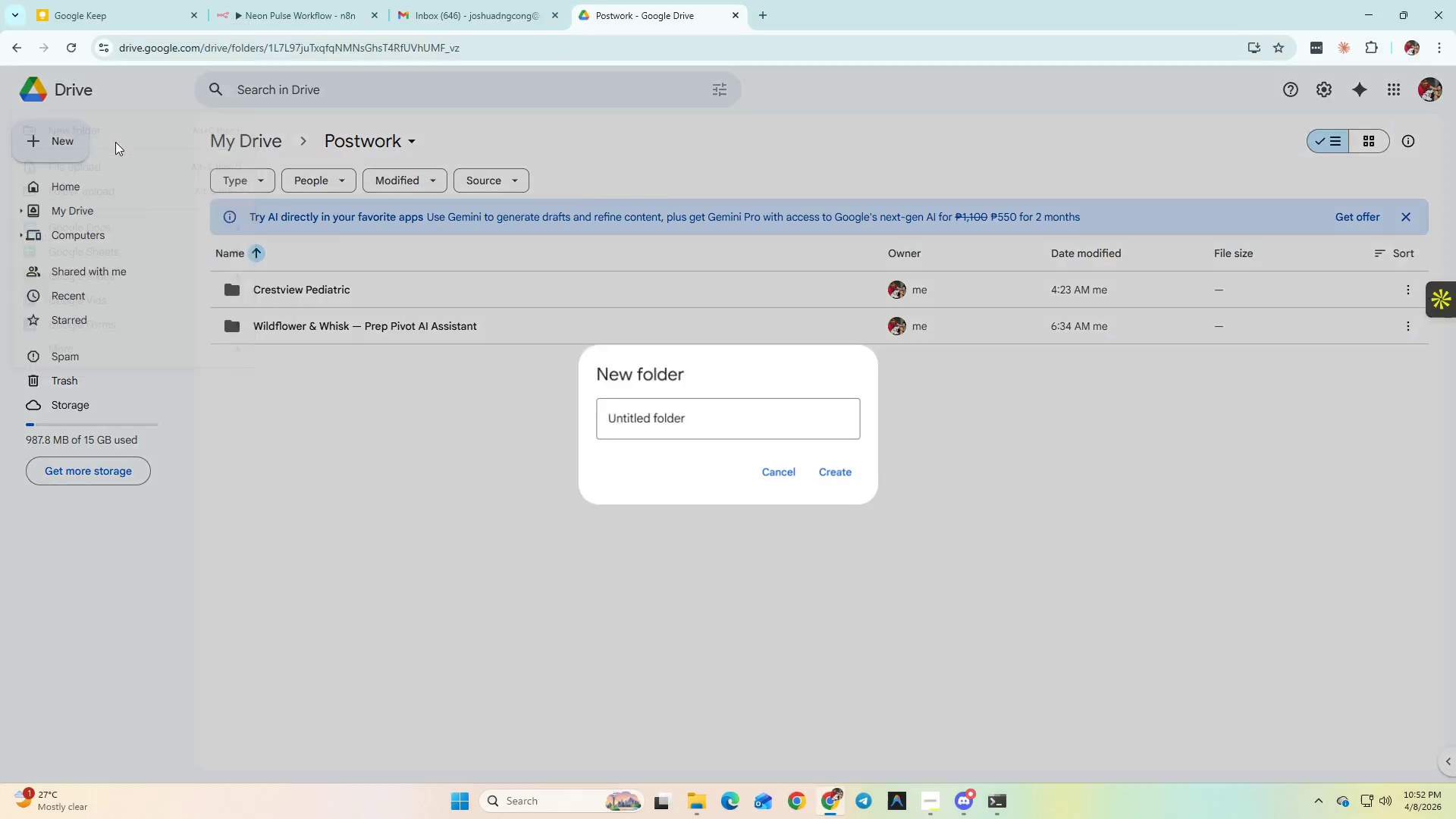 
key(Control+V)
 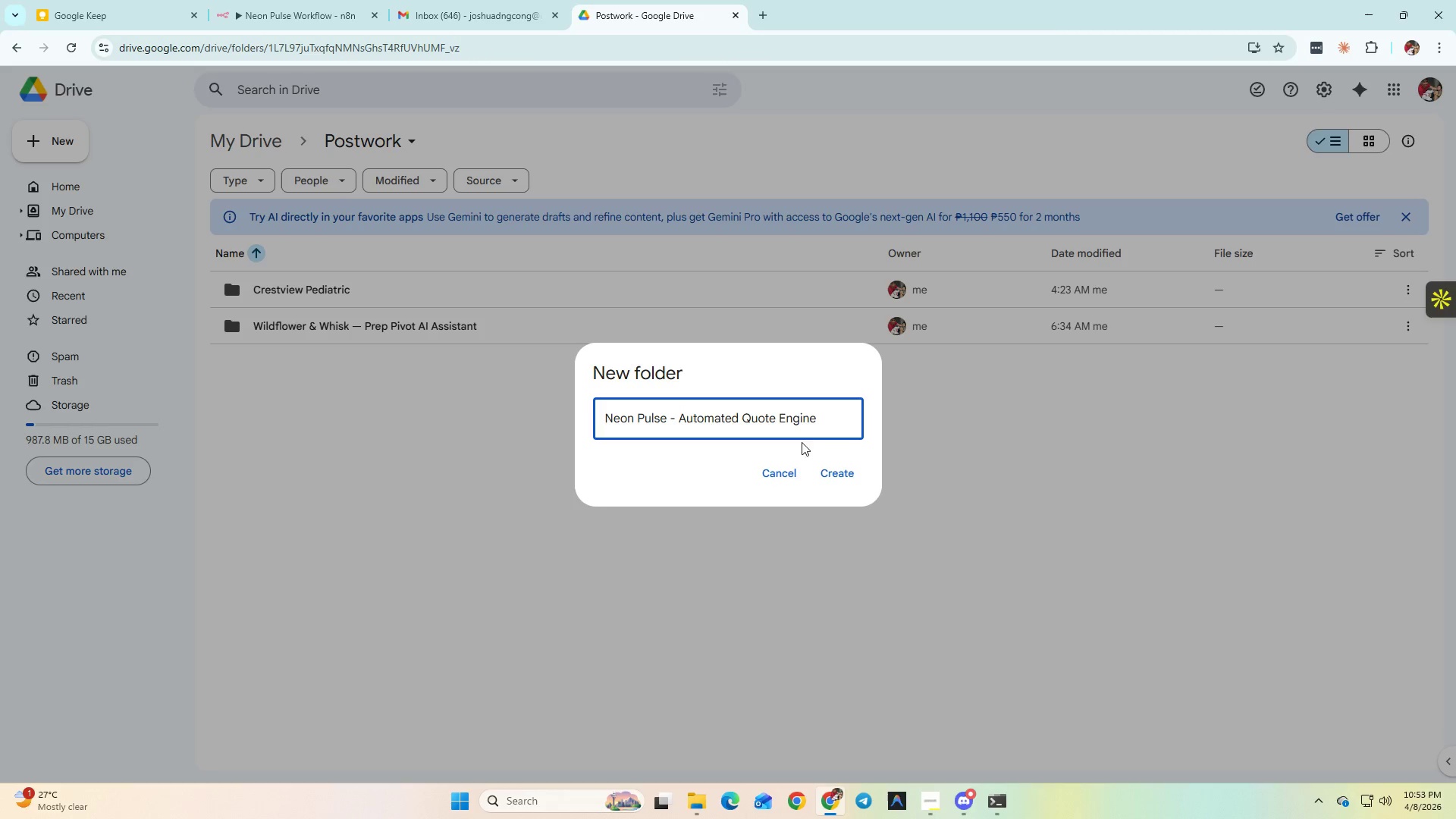 
wait(5.5)
 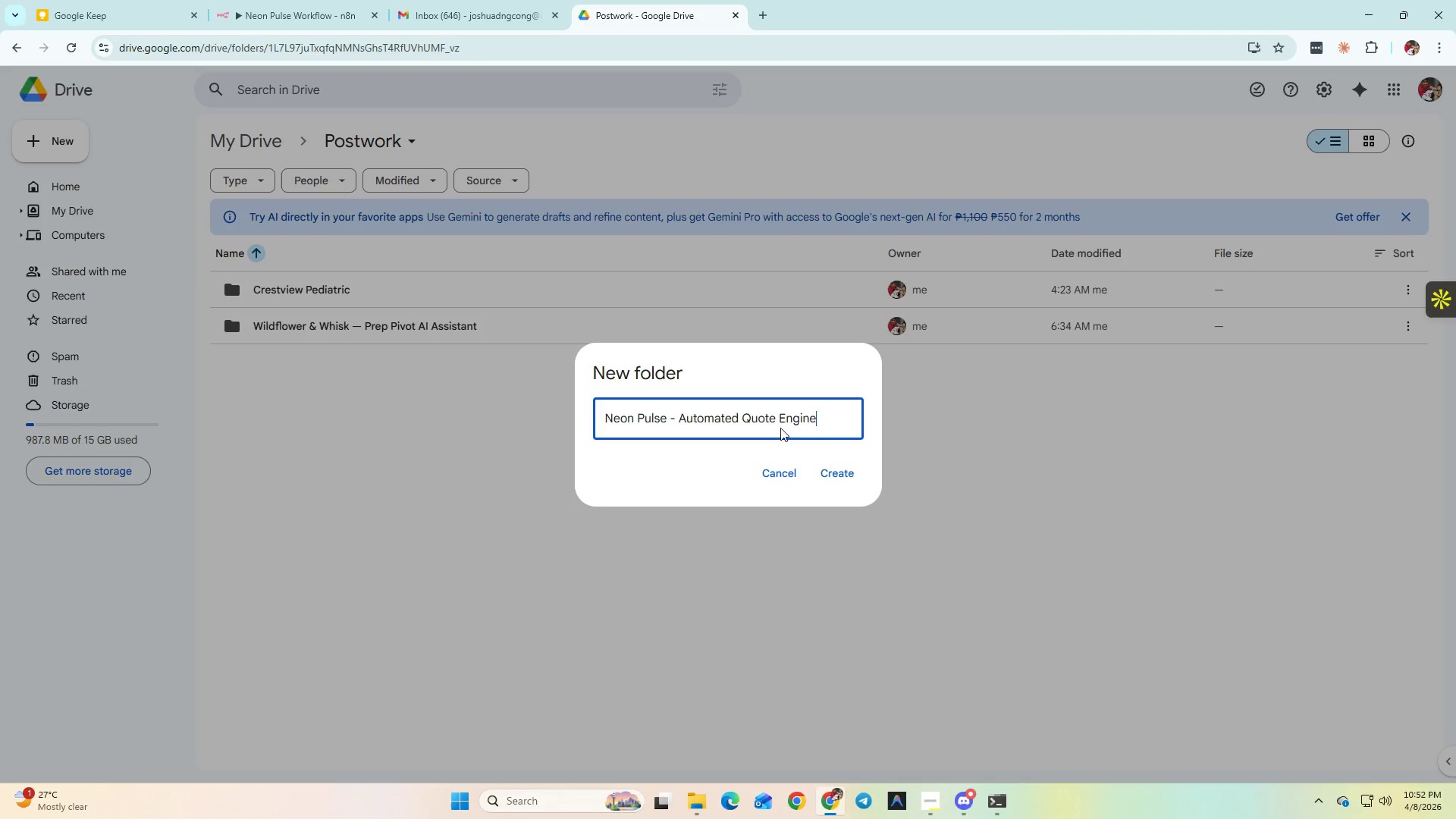 
key(Enter)
 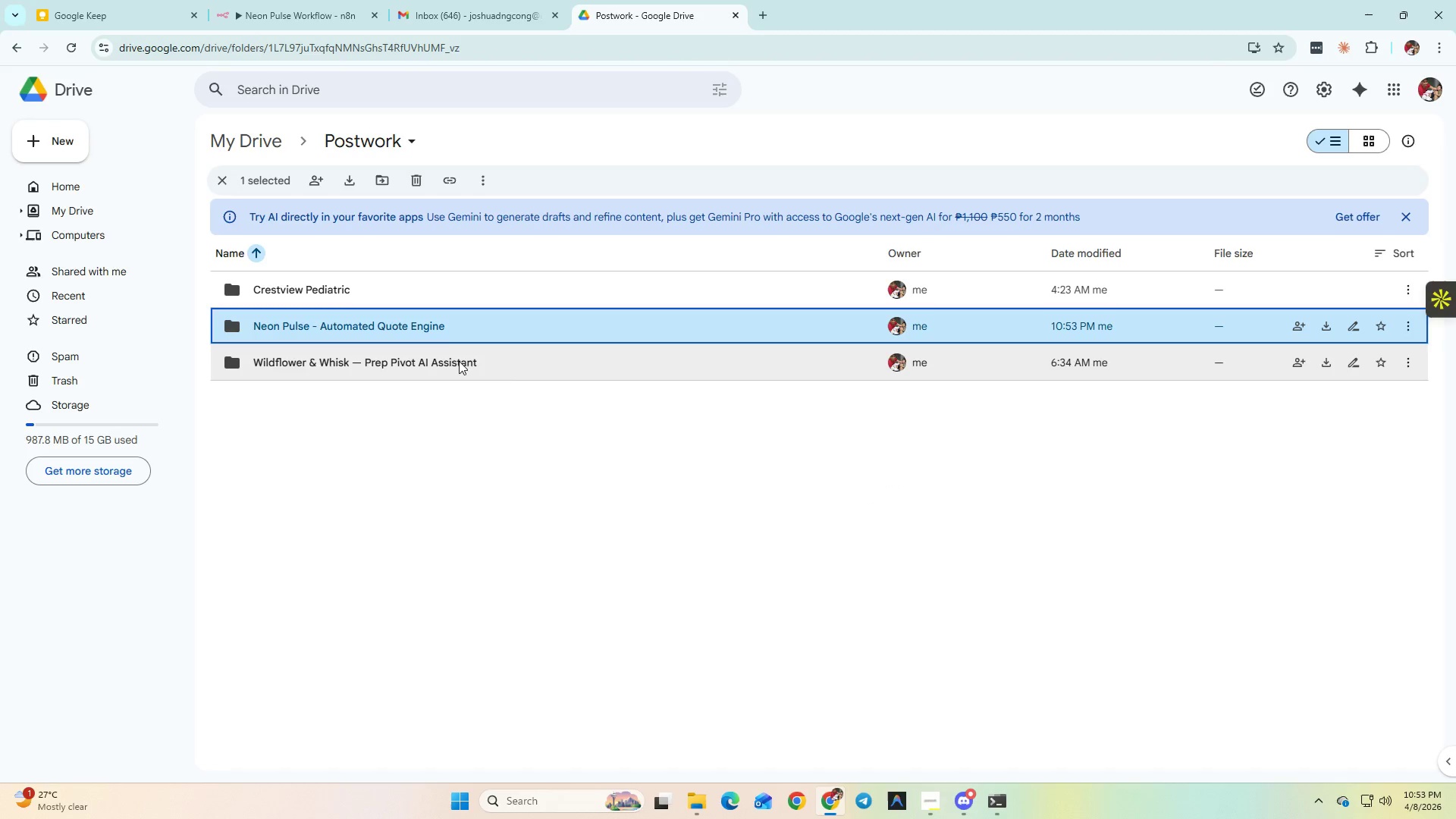 
double_click([454, 330])
 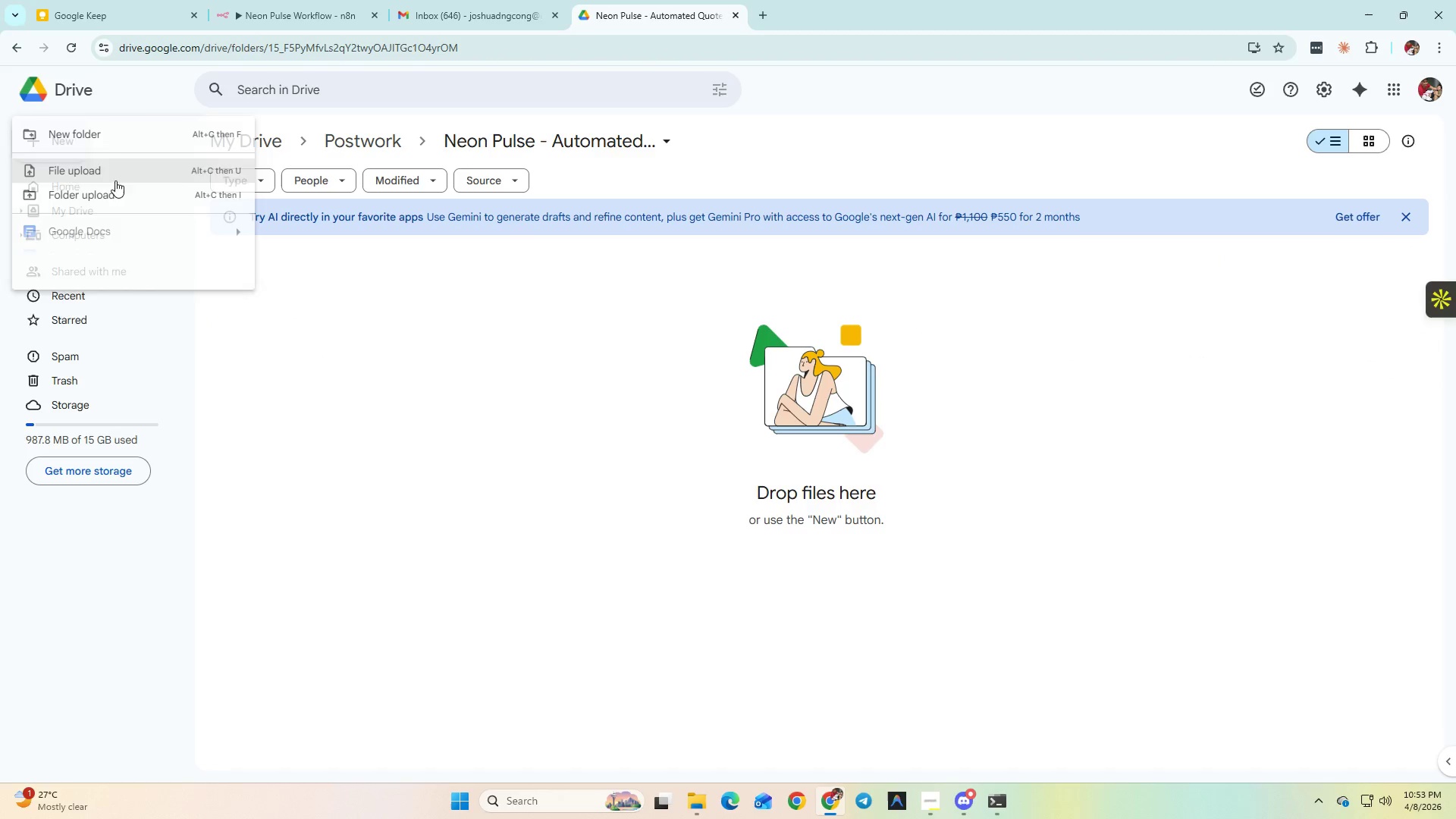 
left_click([111, 177])
 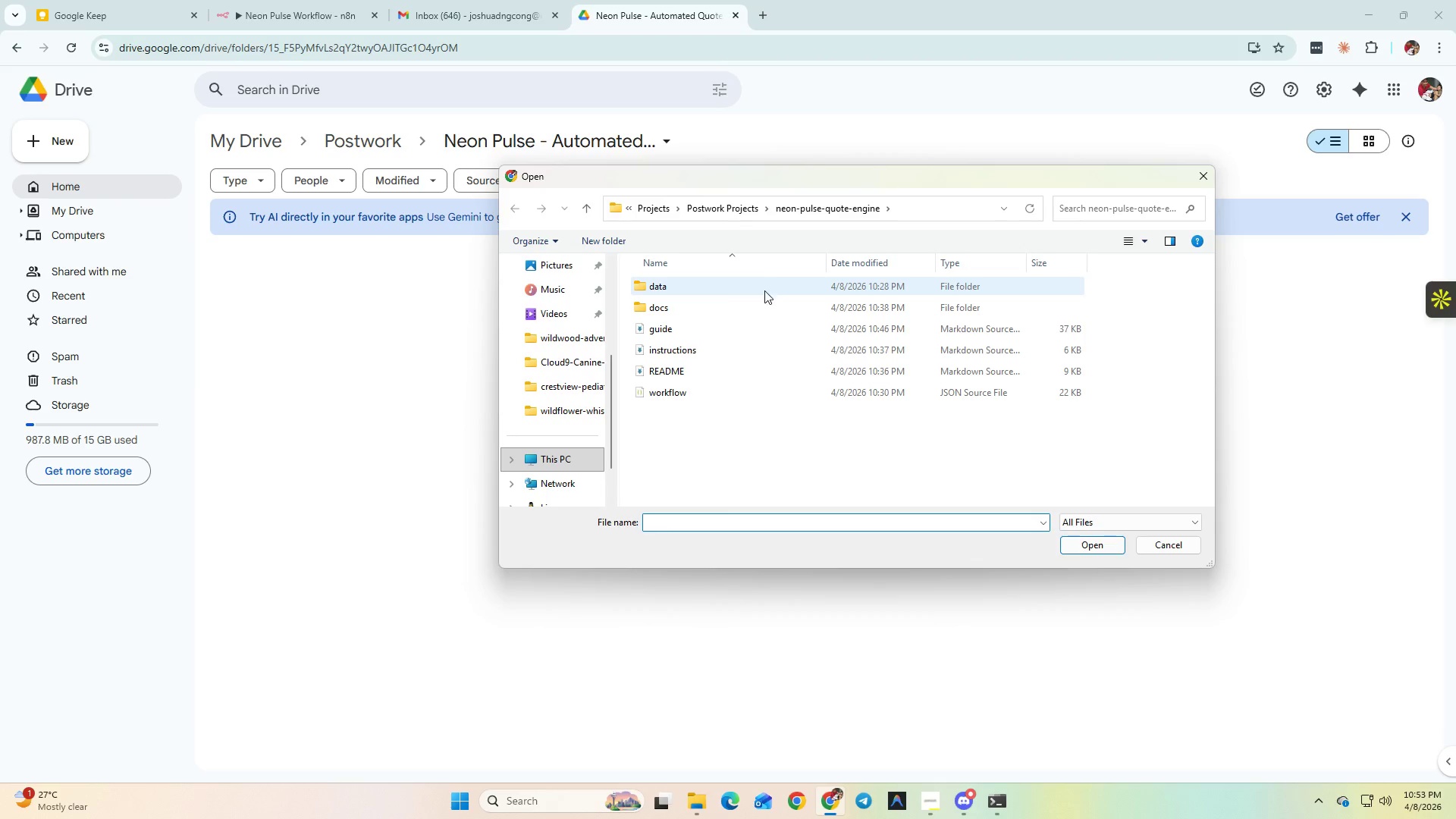 
double_click([739, 306])
 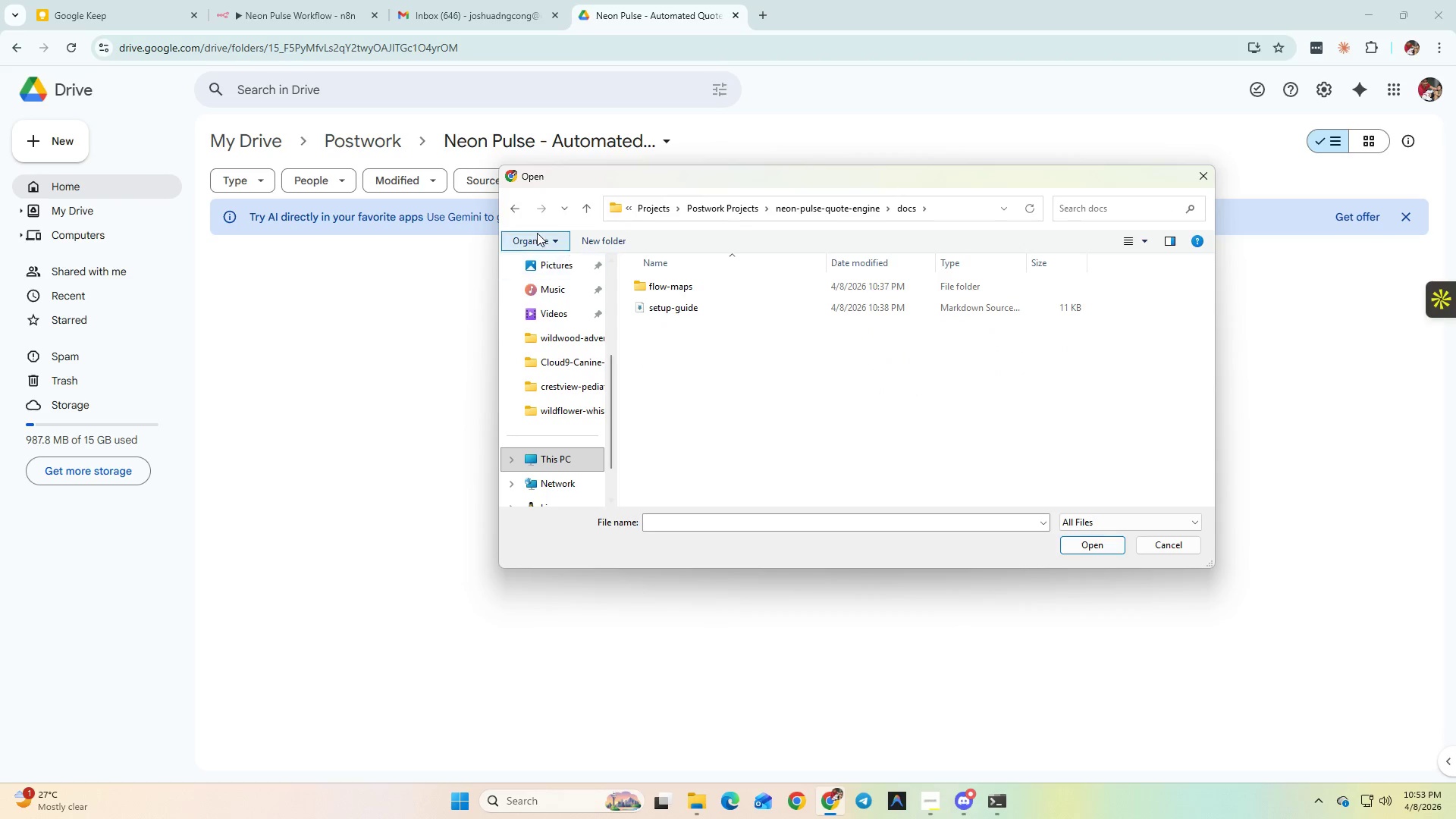 
left_click([512, 215])
 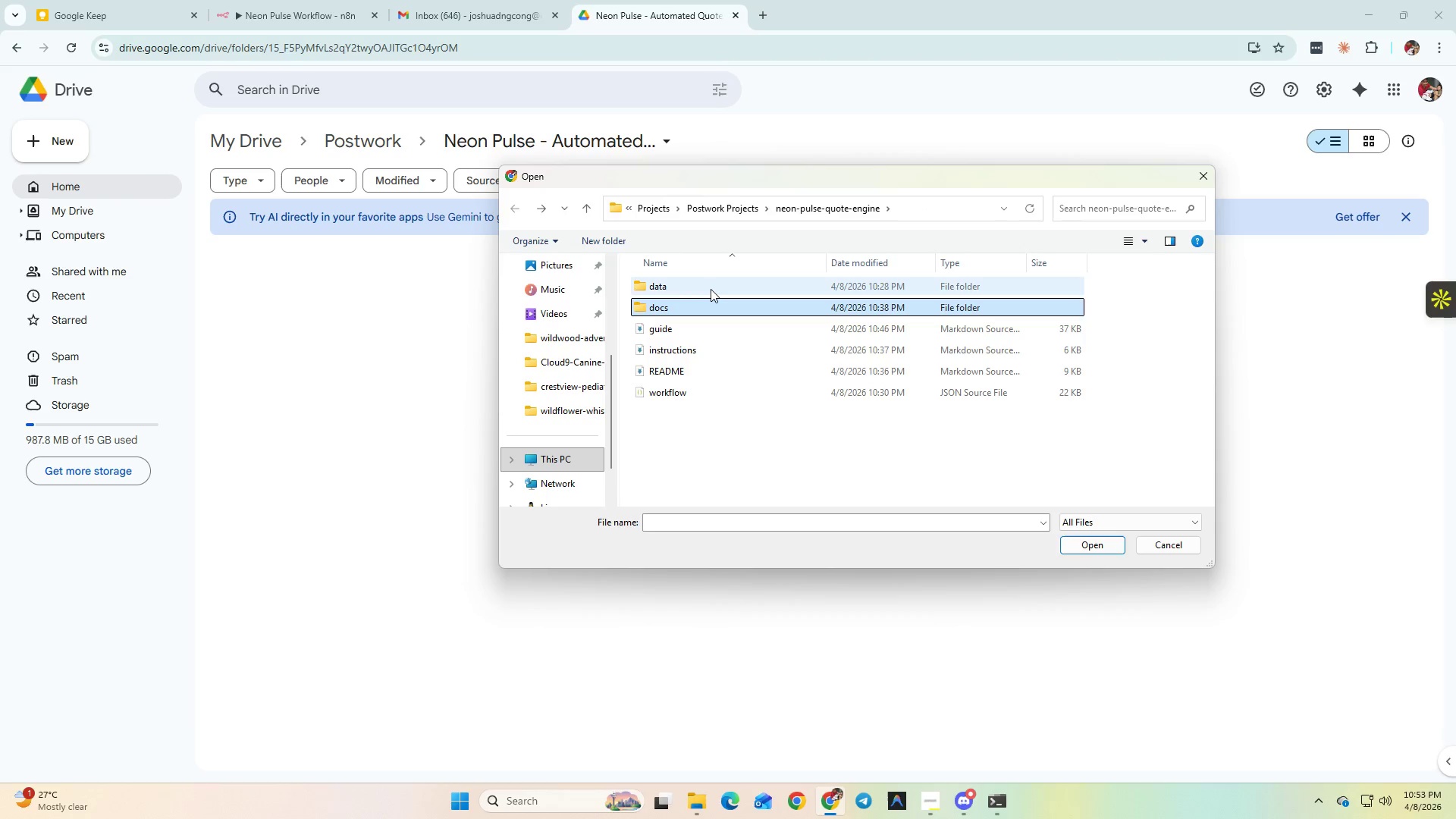 
double_click([711, 289])
 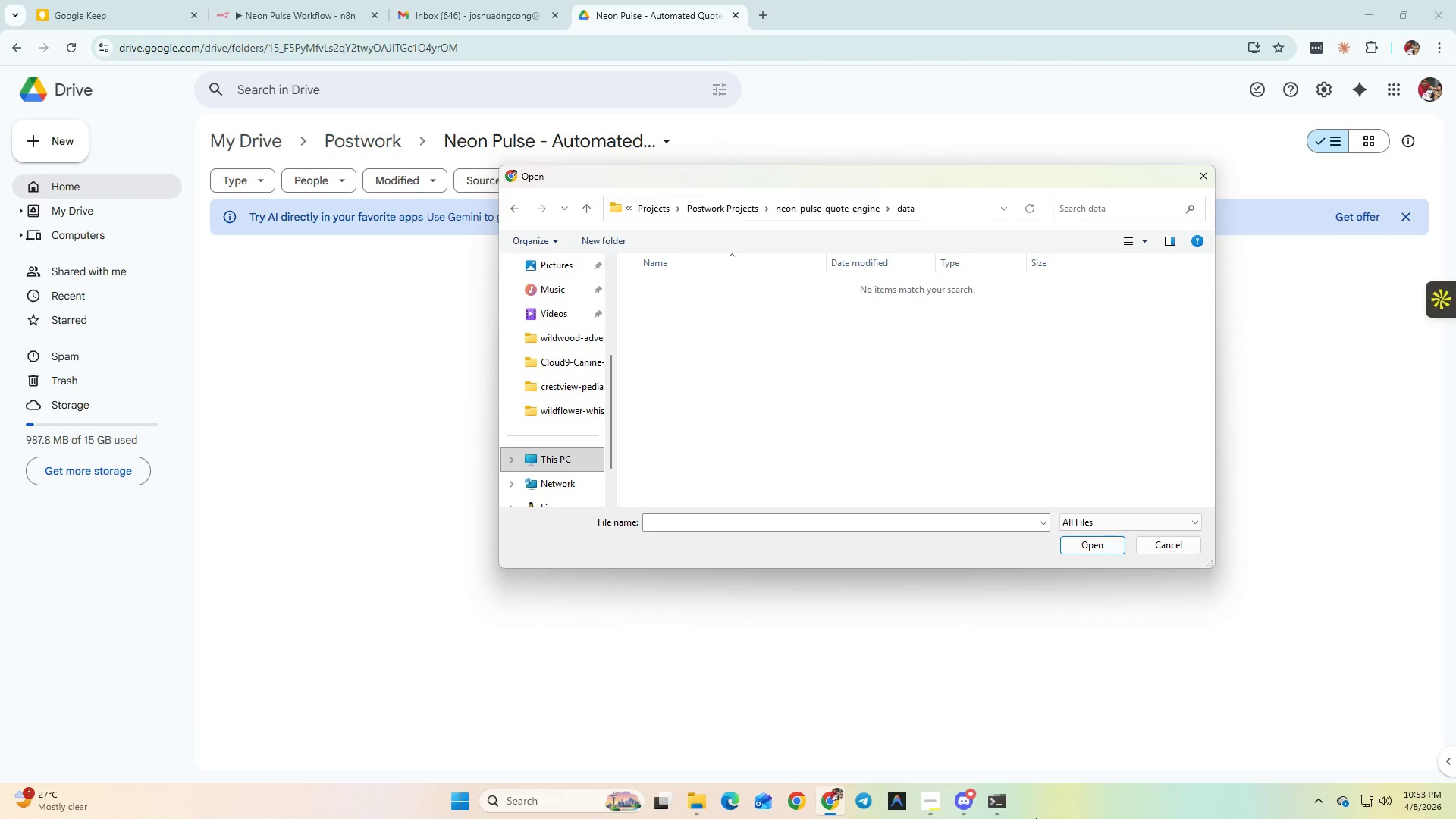 
left_click([1005, 800])
 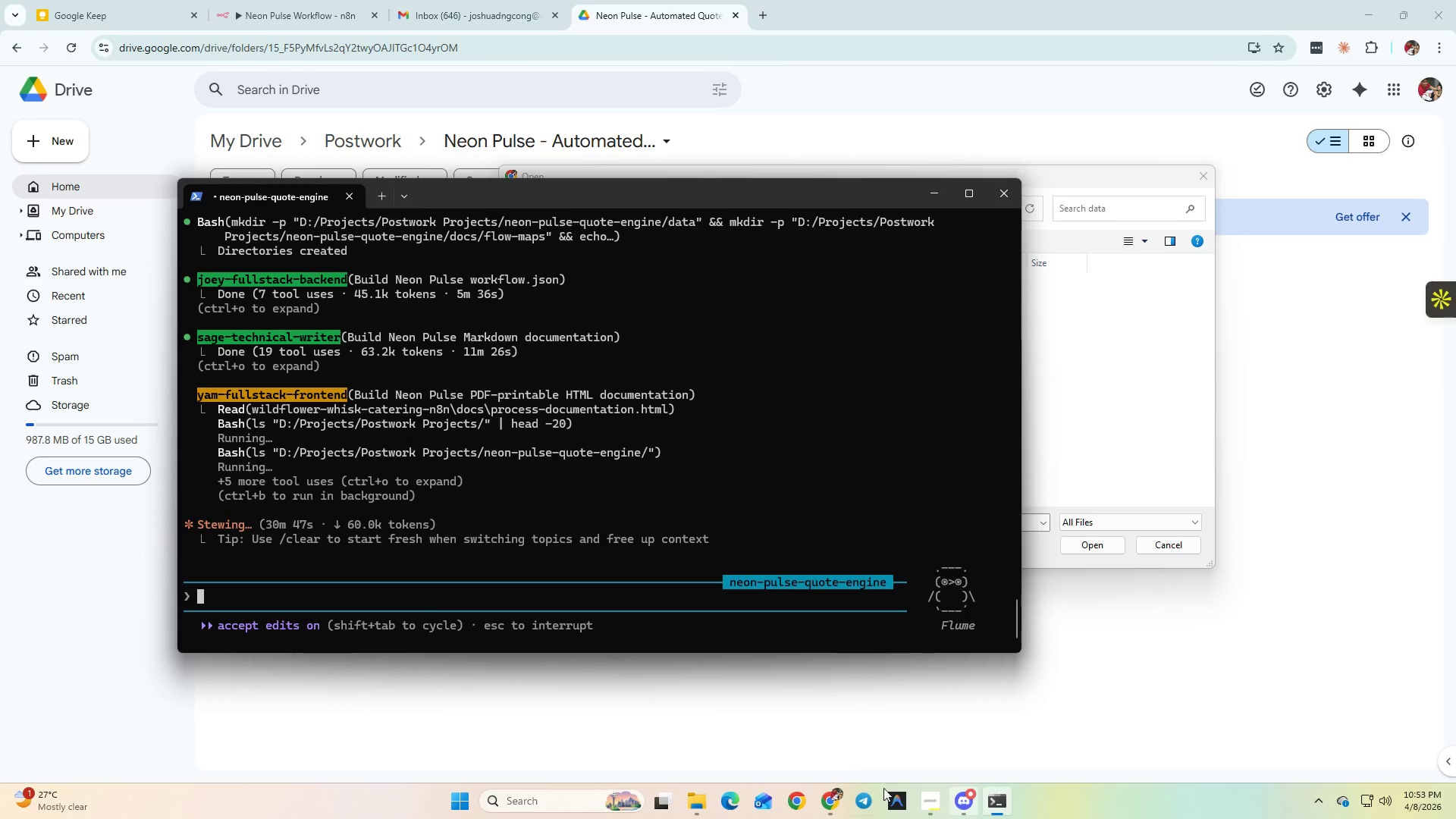 
left_click([924, 792])